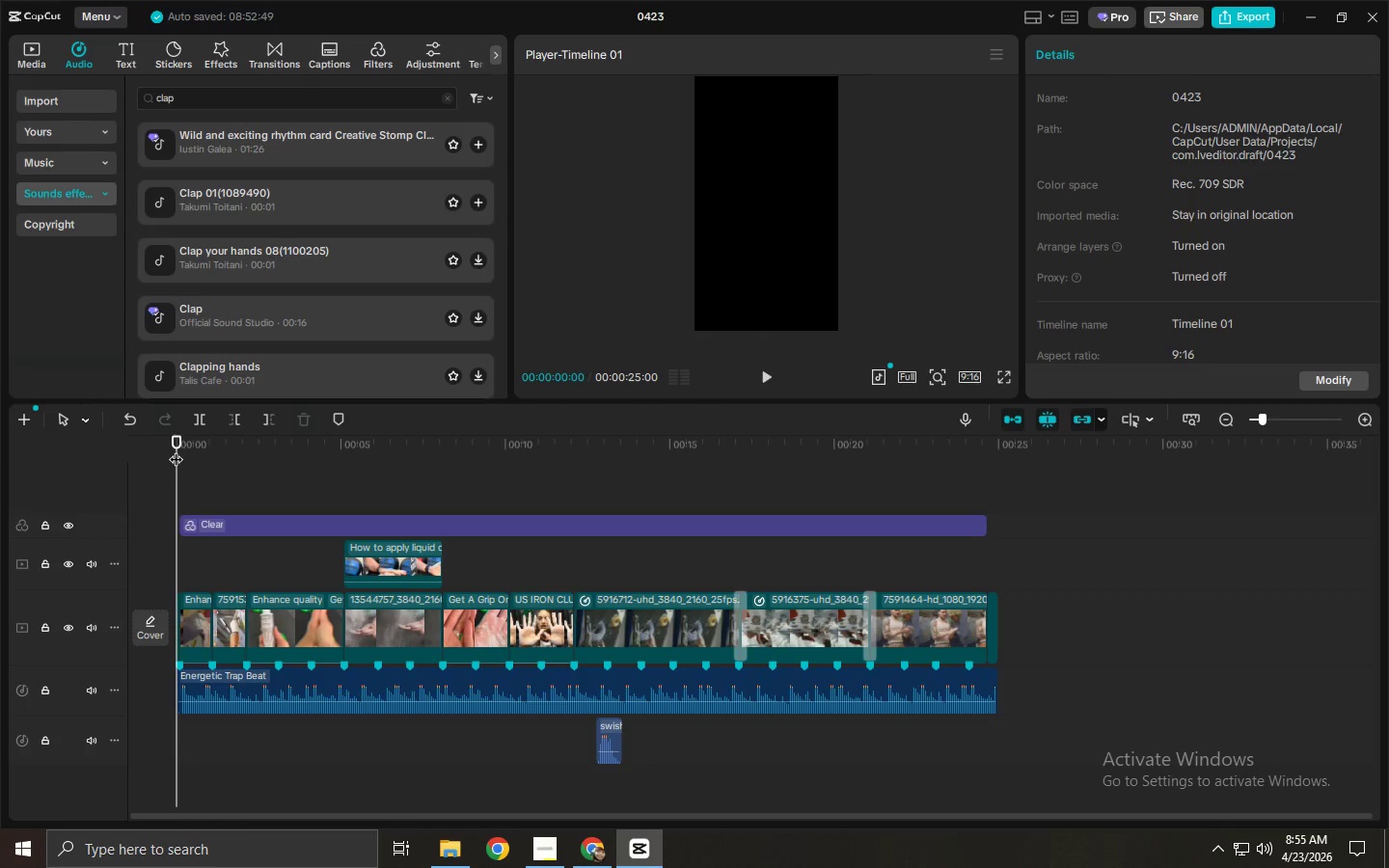 
key(Space)
 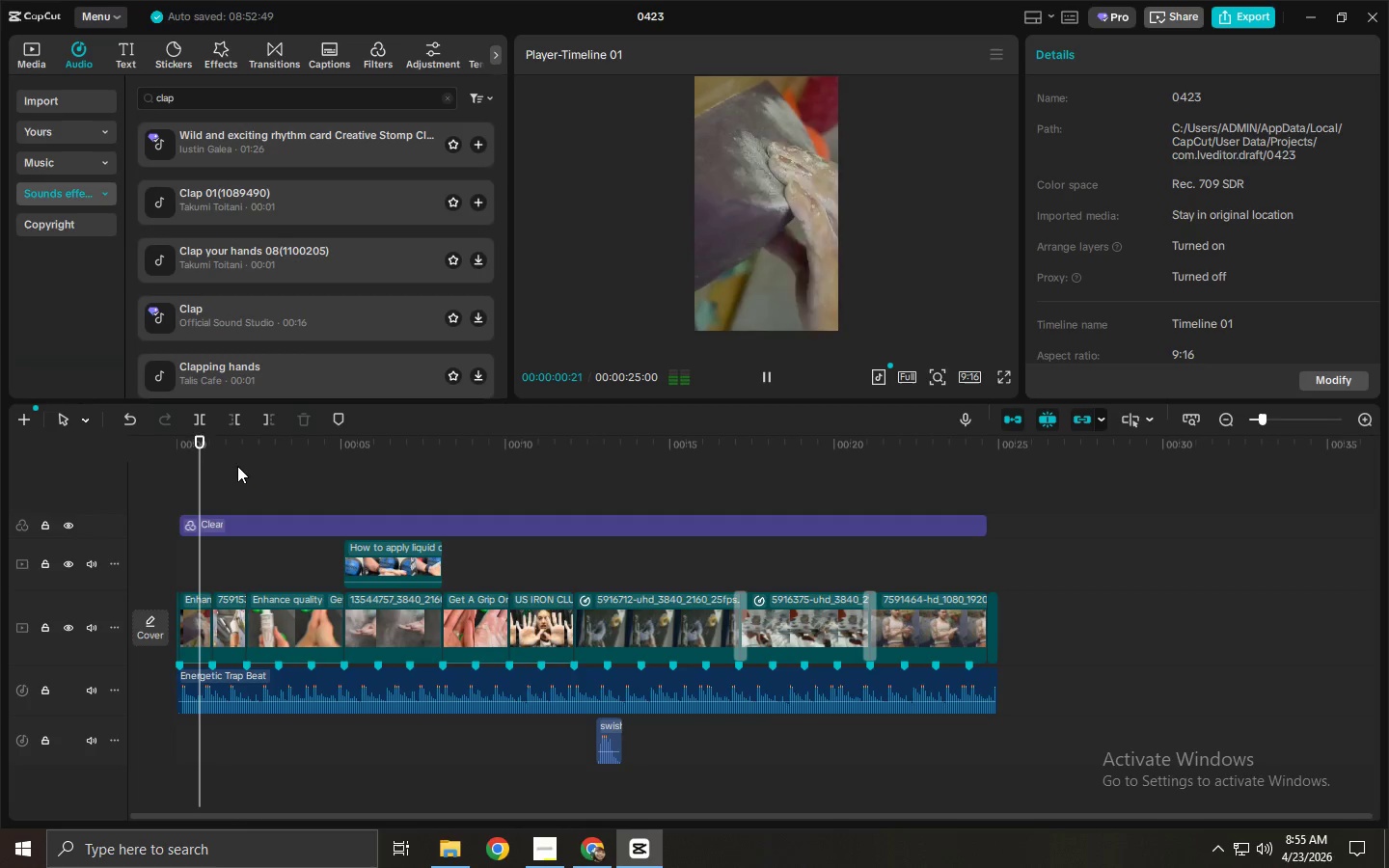 
key(Space)
 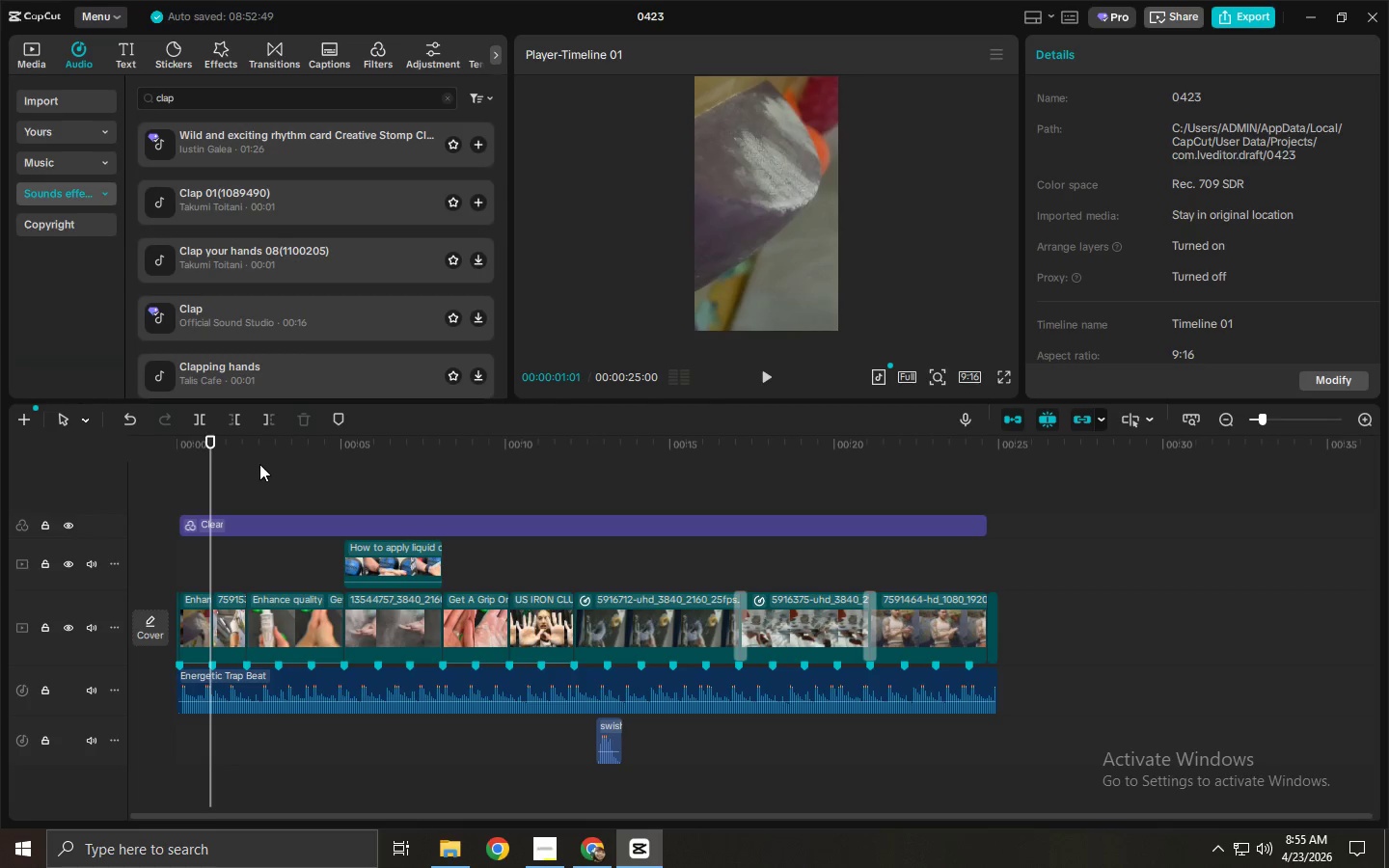 
key(Alt+AltLeft)
 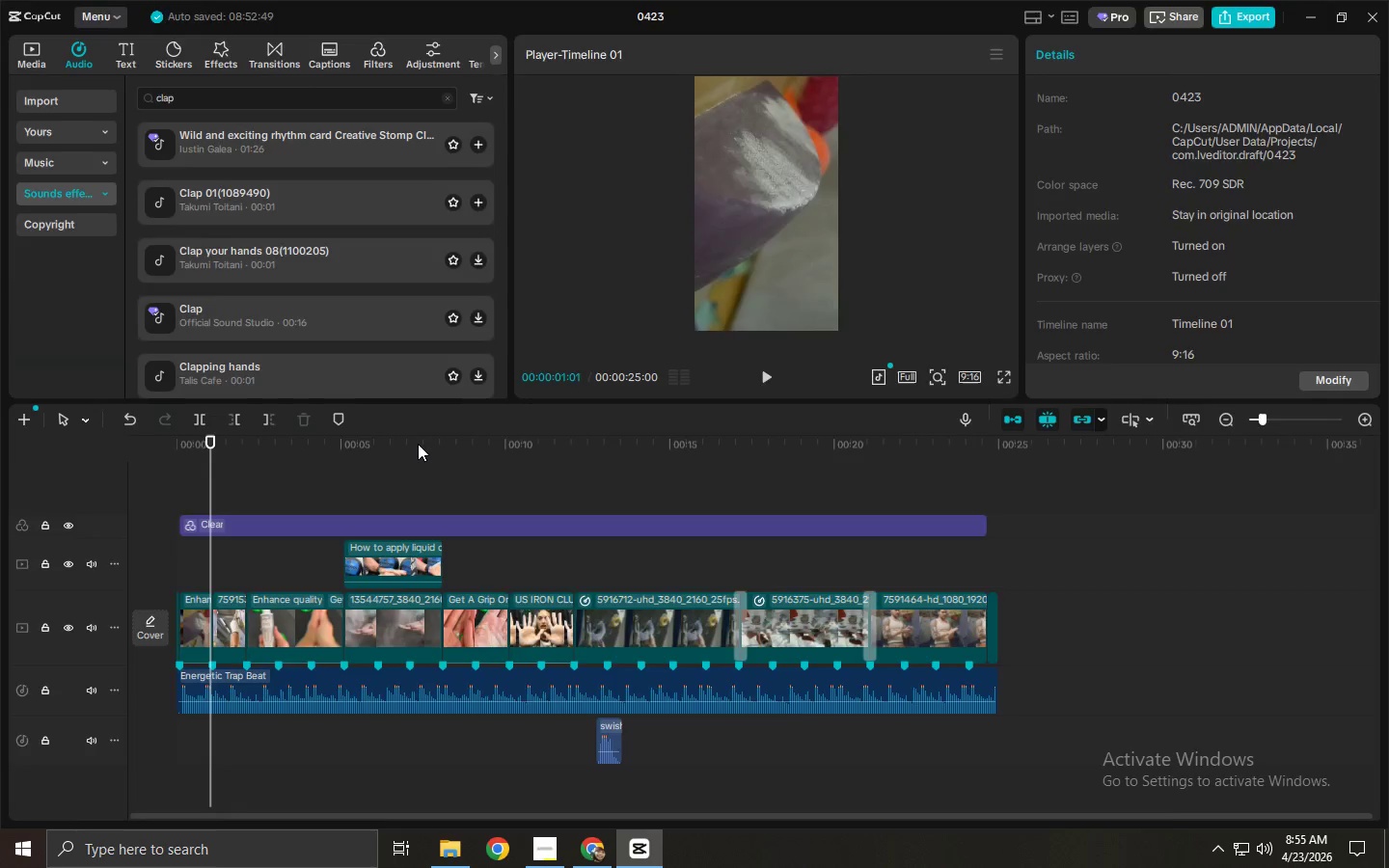 
key(Alt+Tab)
 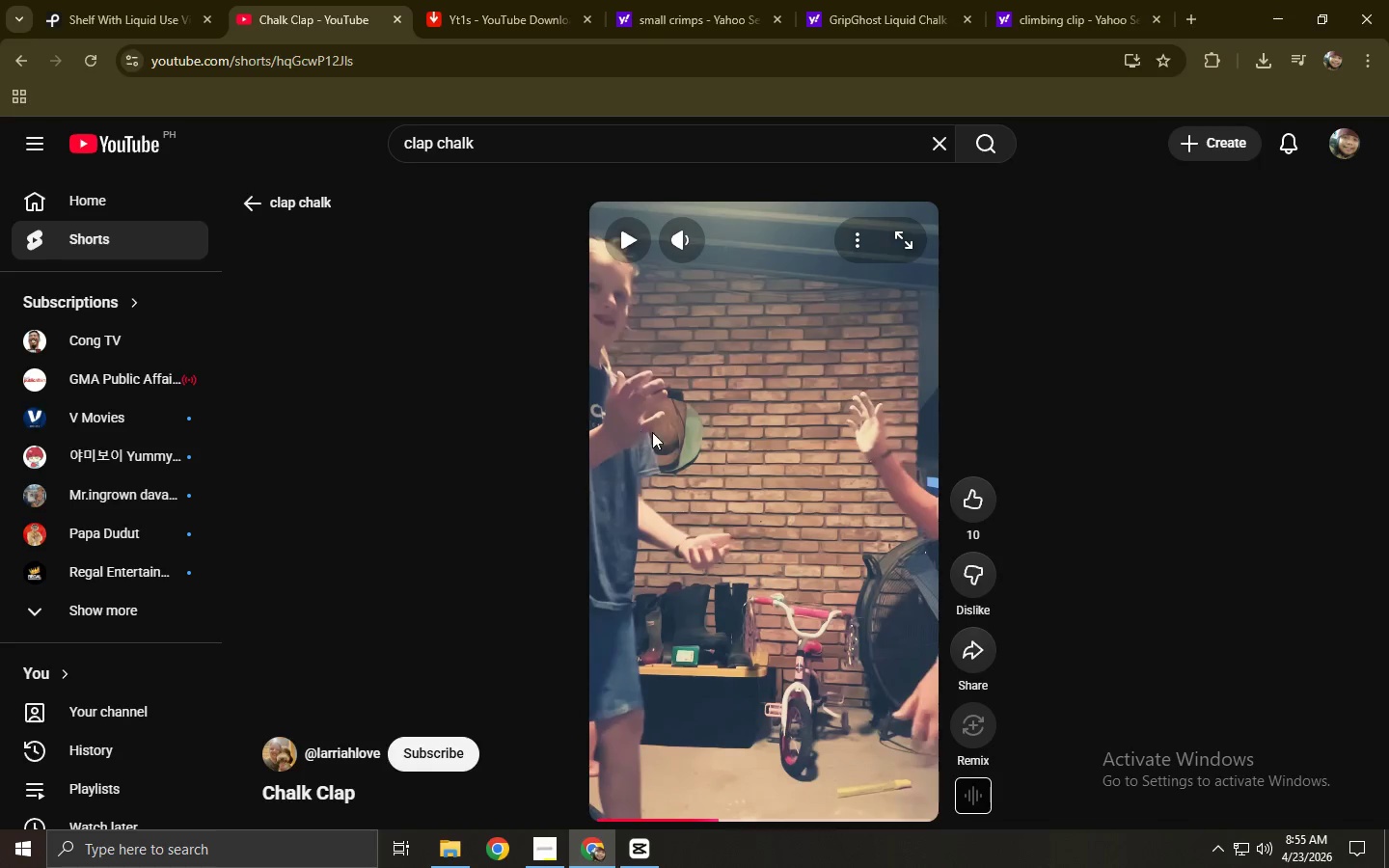 
left_click([667, 430])
 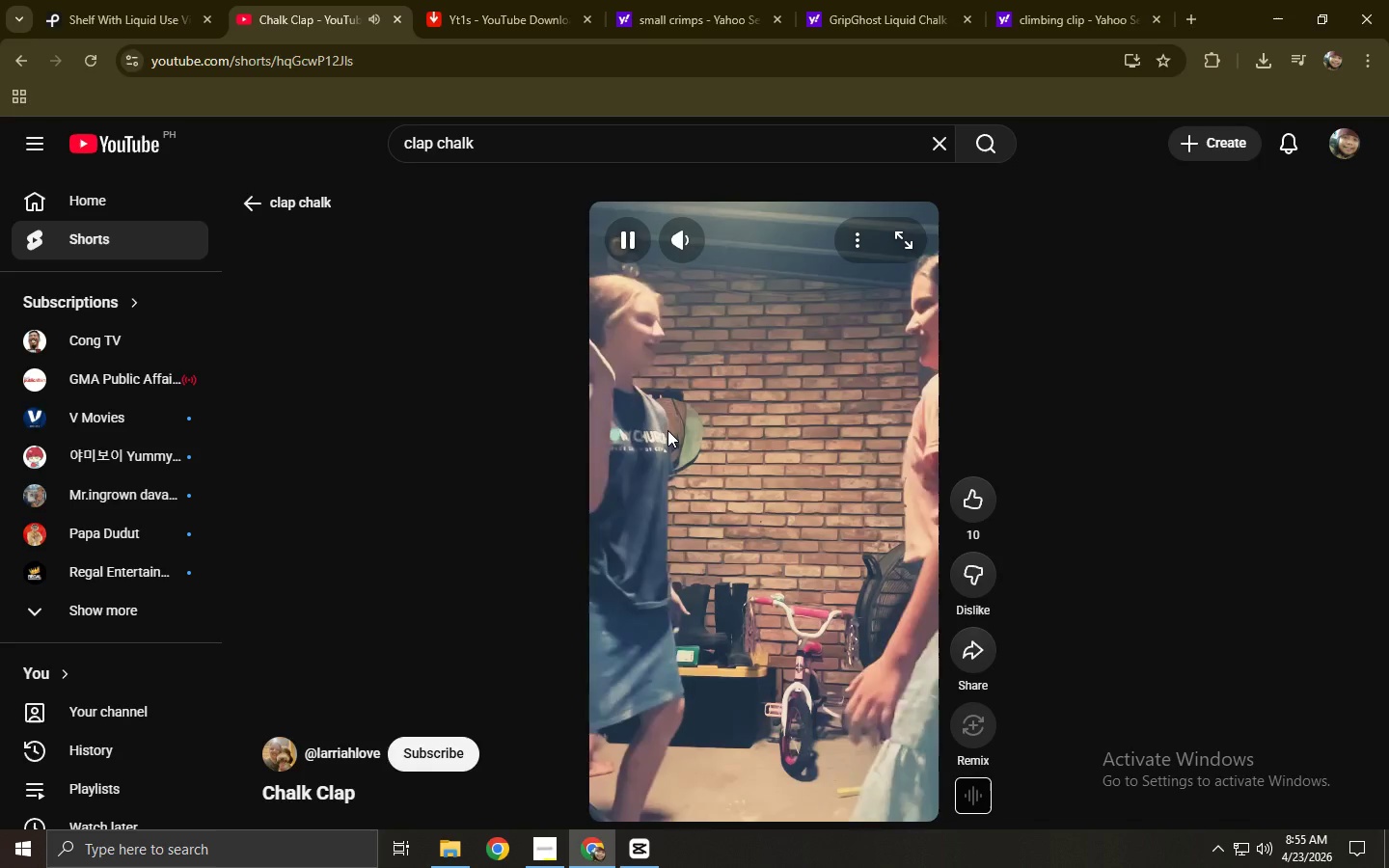 
key(Space)
 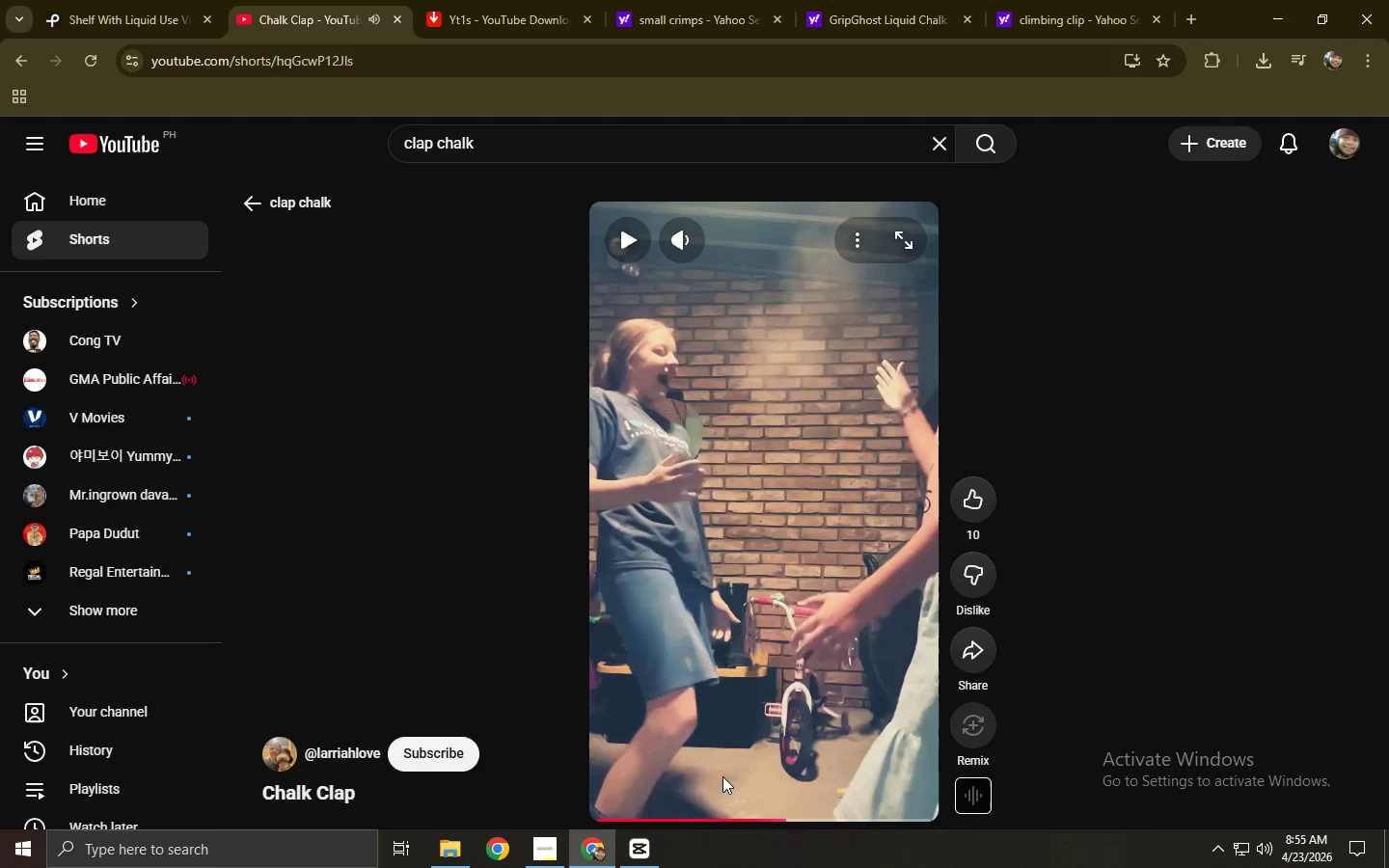 
left_click([770, 814])
 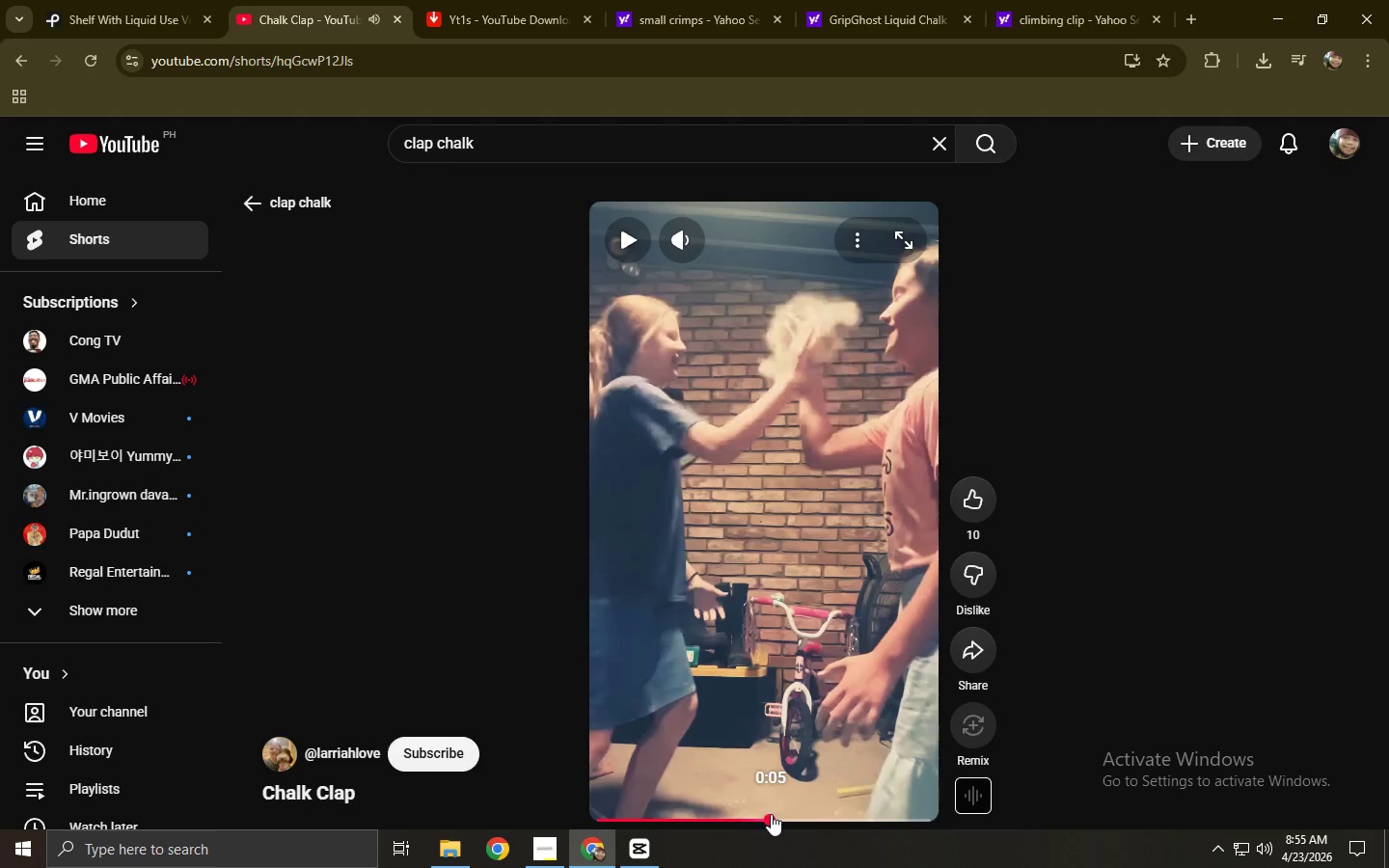 
key(Space)
 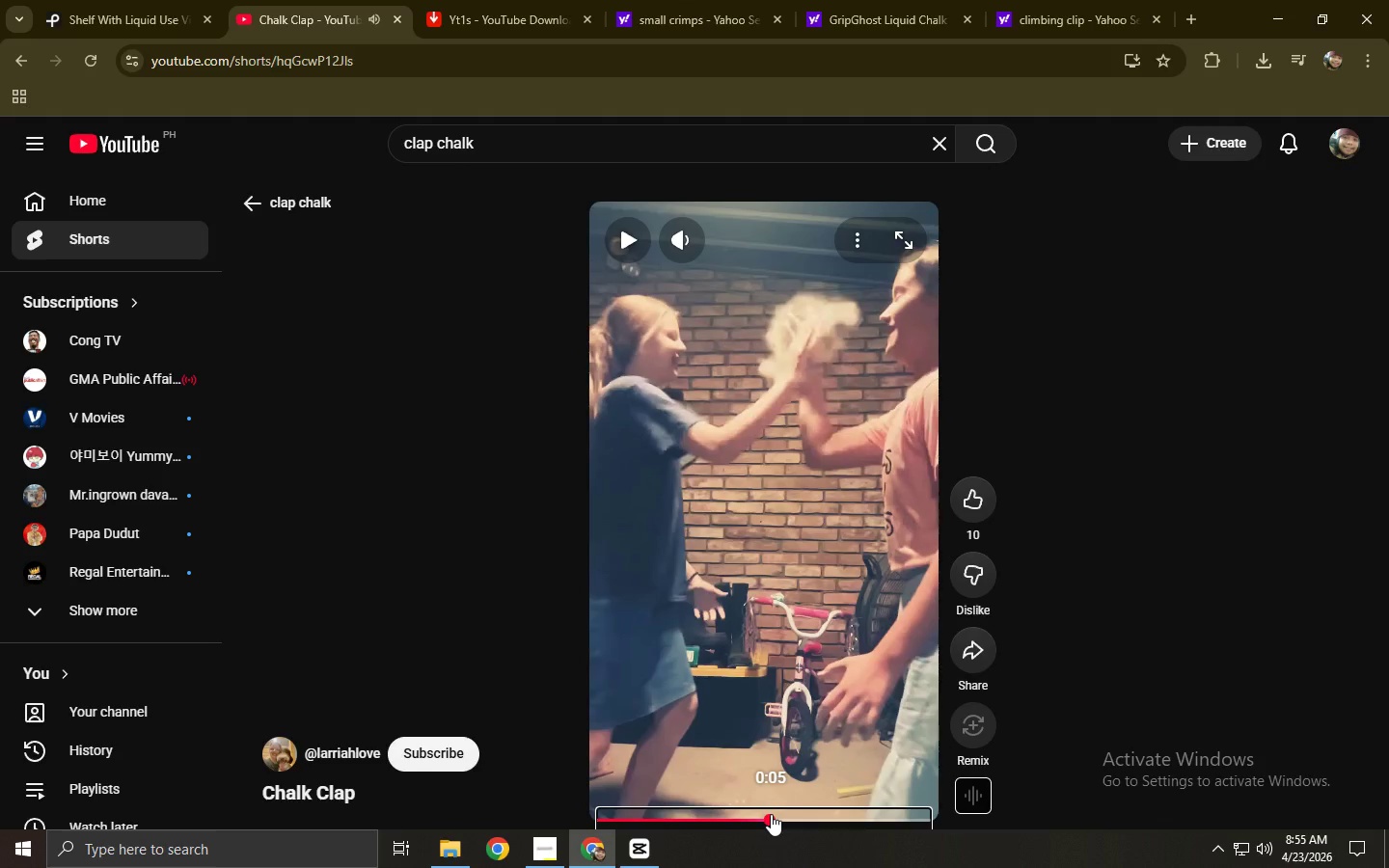 
key(Space)
 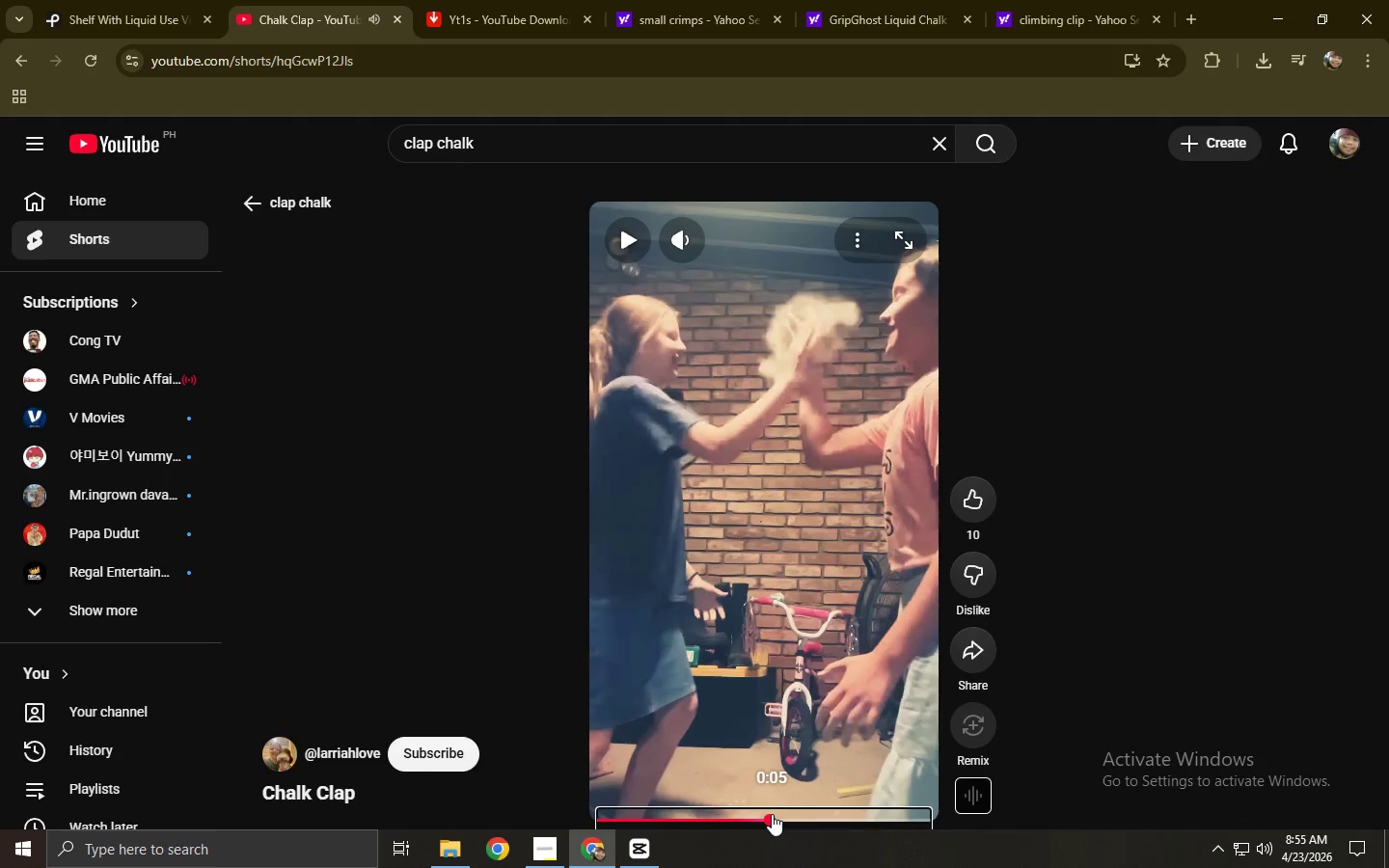 
left_click_drag(start_coordinate=[769, 819], to_coordinate=[749, 821])
 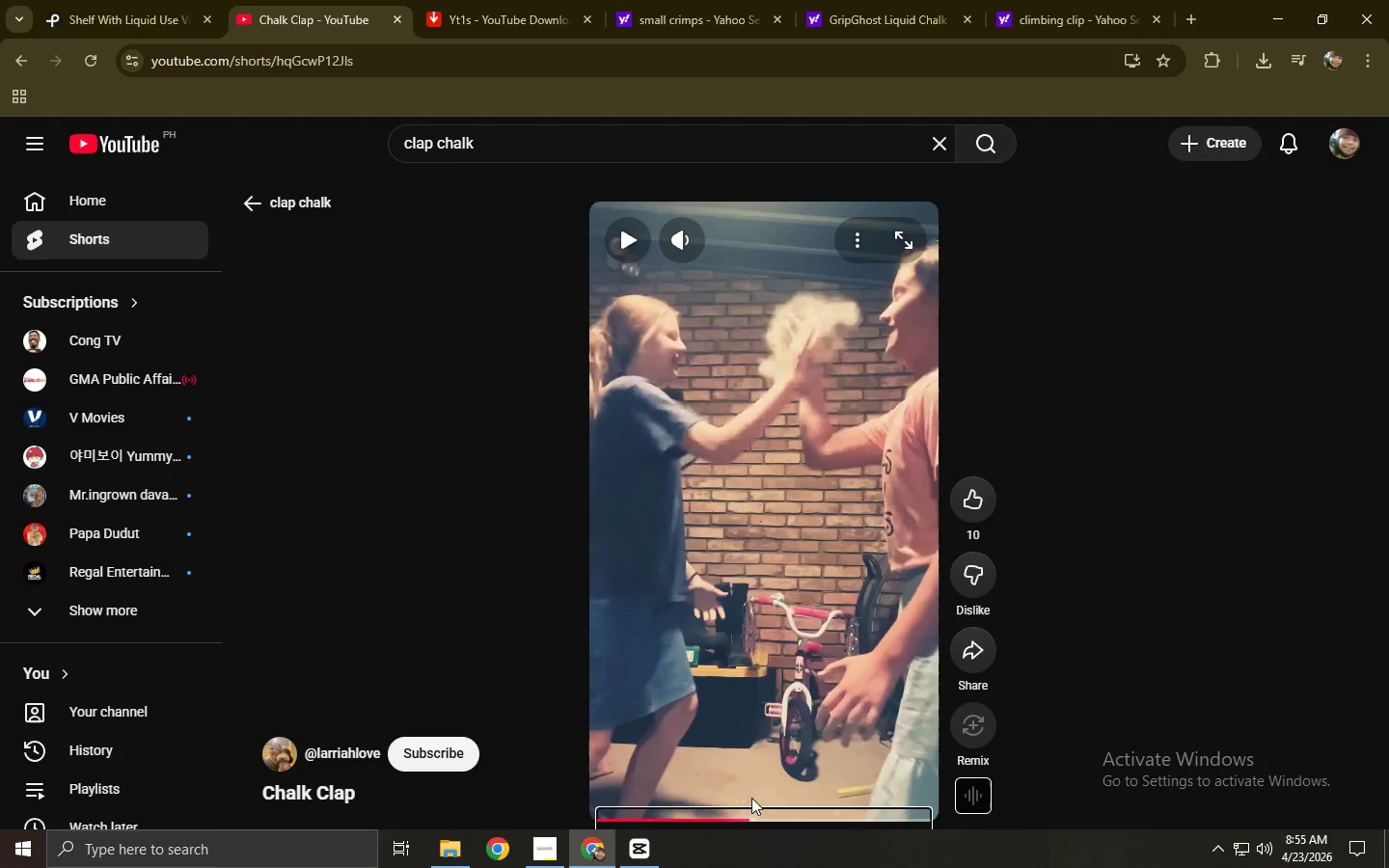 
key(Space)
 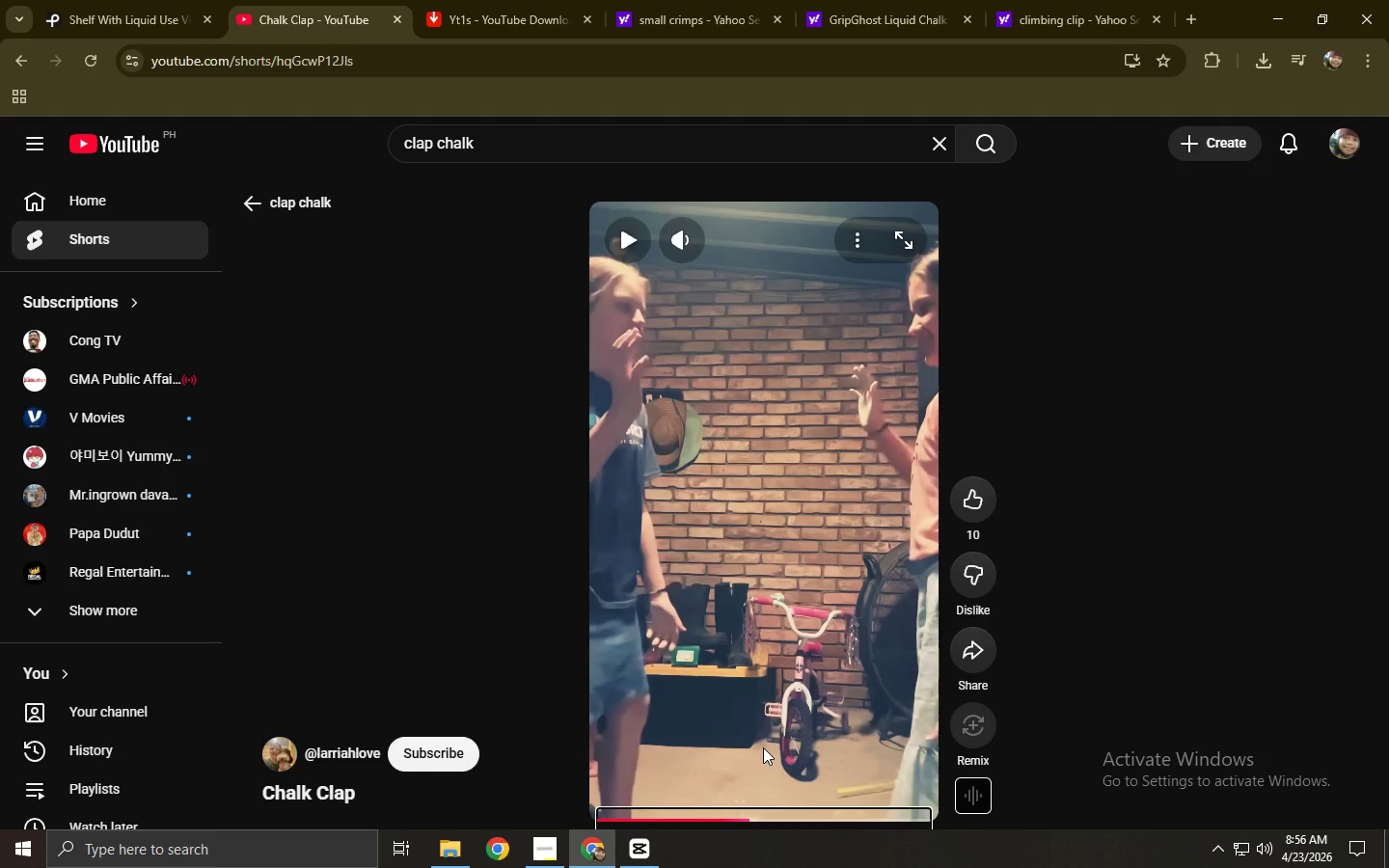 
key(Space)
 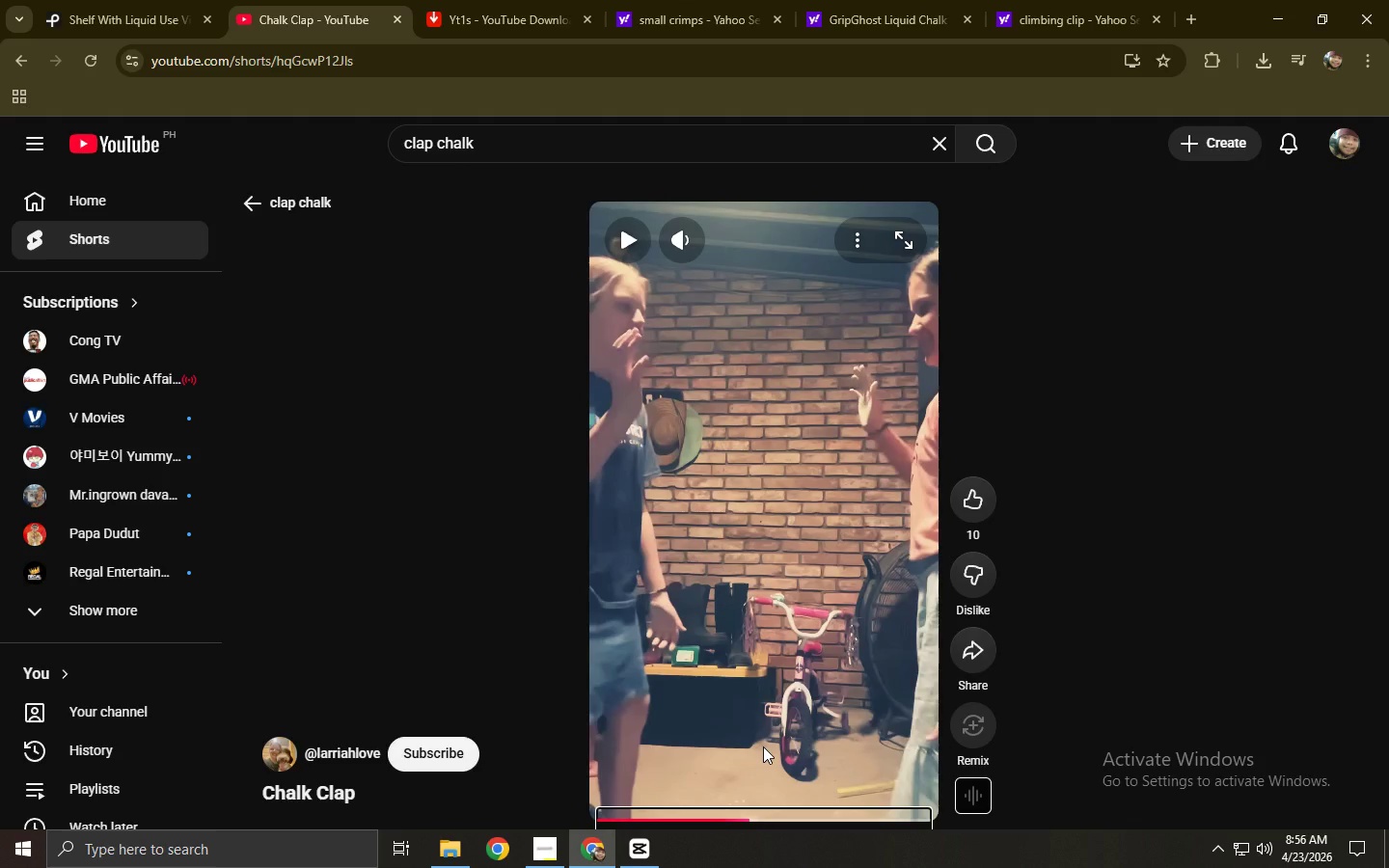 
left_click([763, 746])
 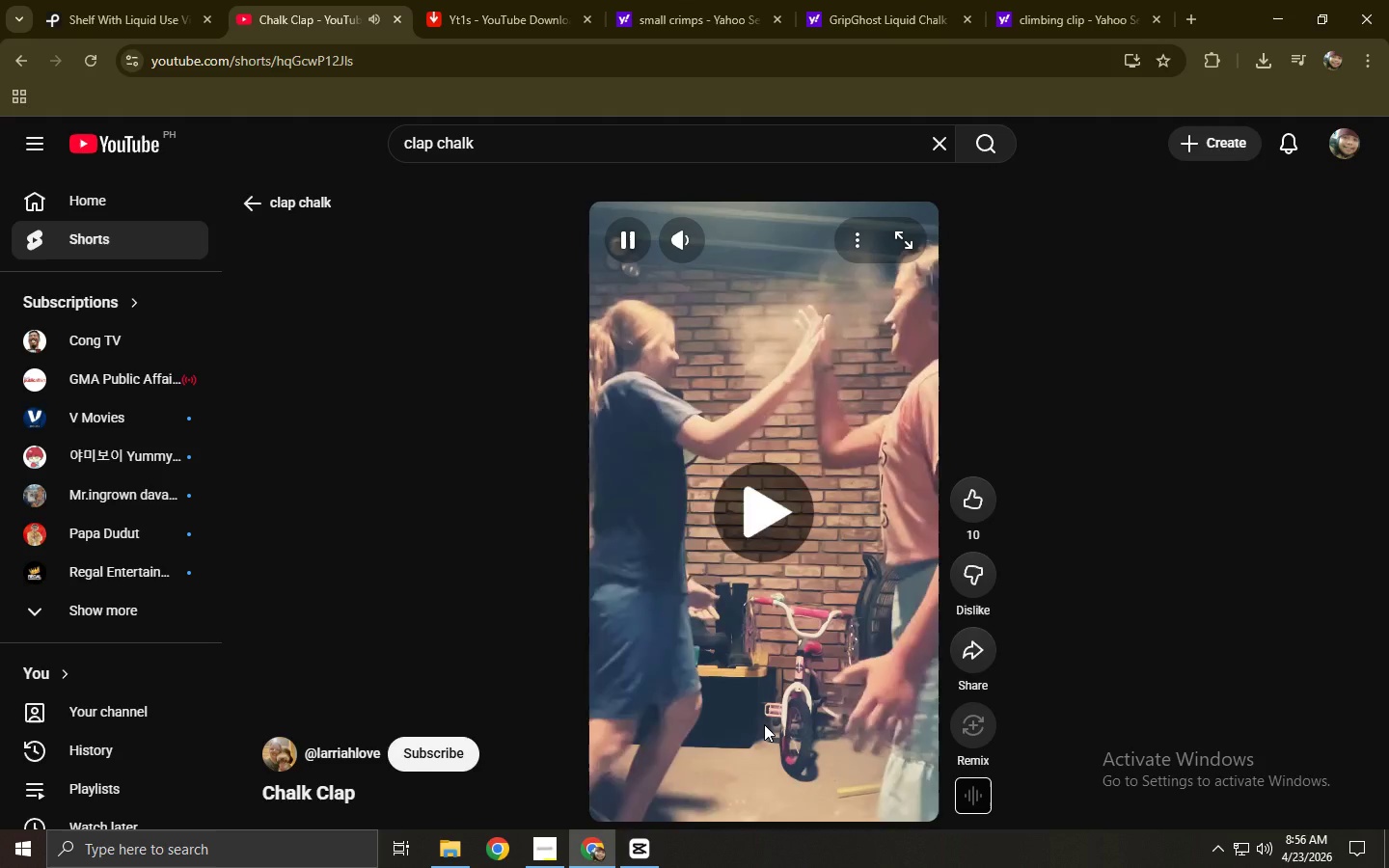 
left_click([764, 724])
 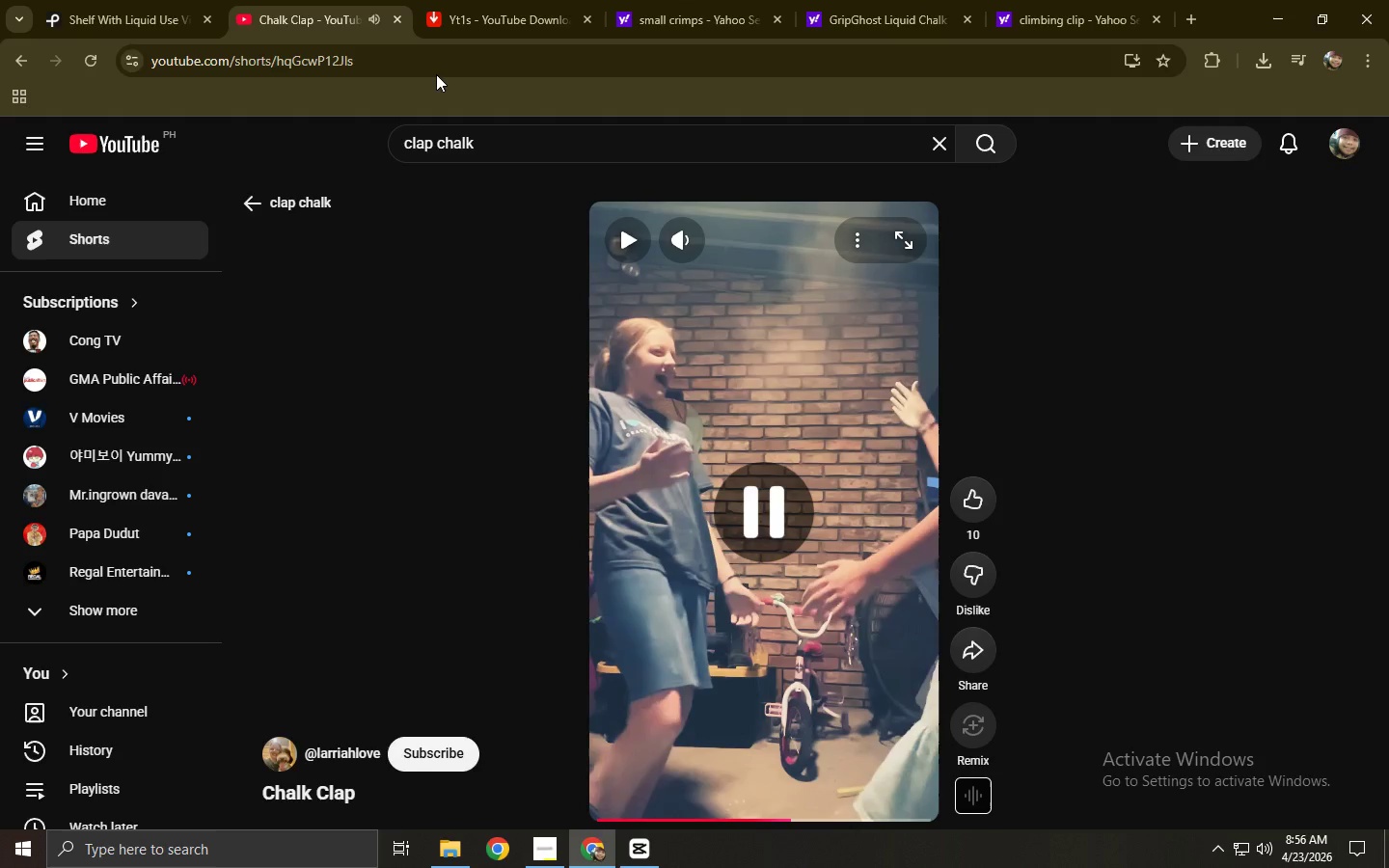 
left_click([423, 61])
 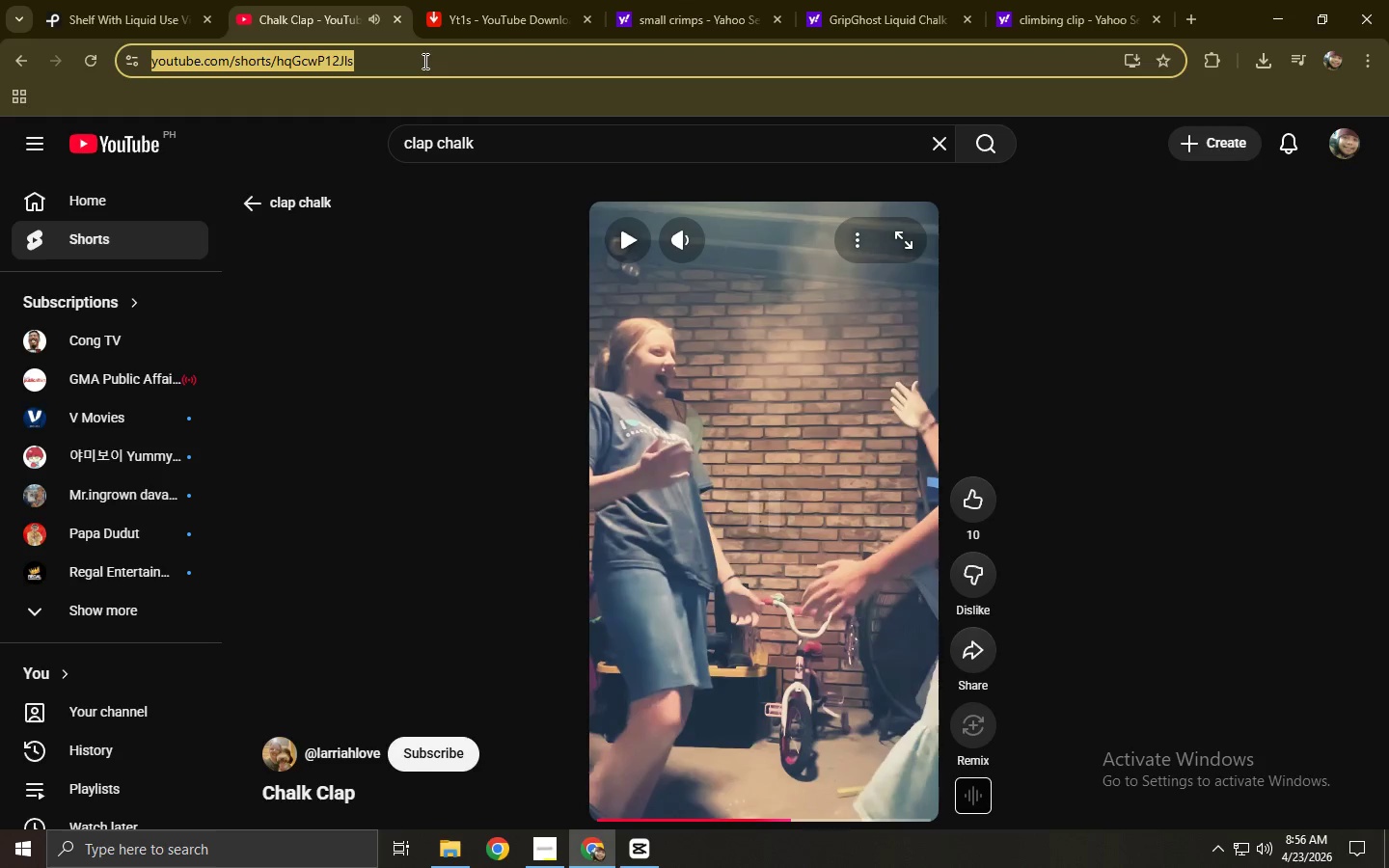 
key(Control+ControlLeft)
 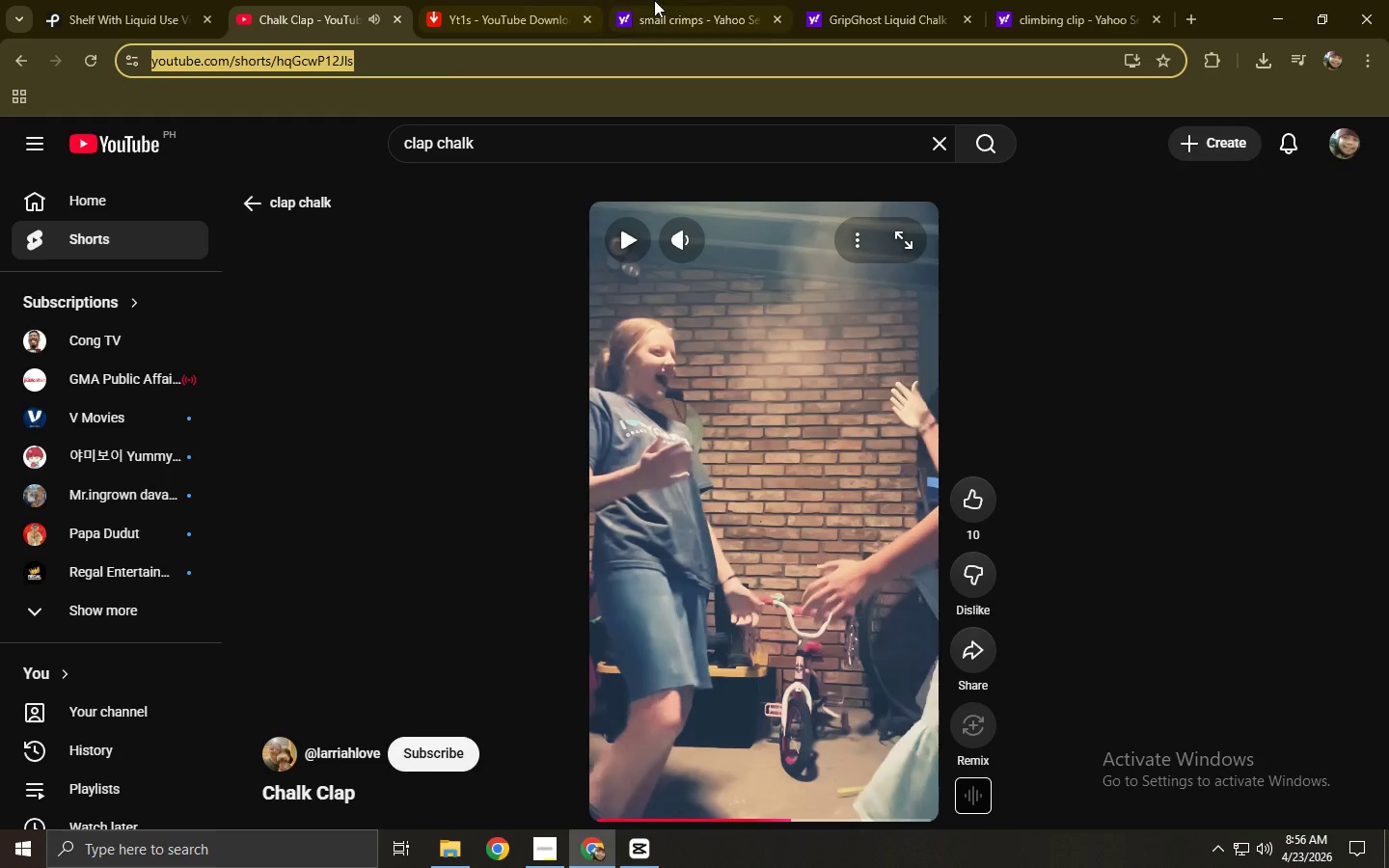 
key(Control+C)
 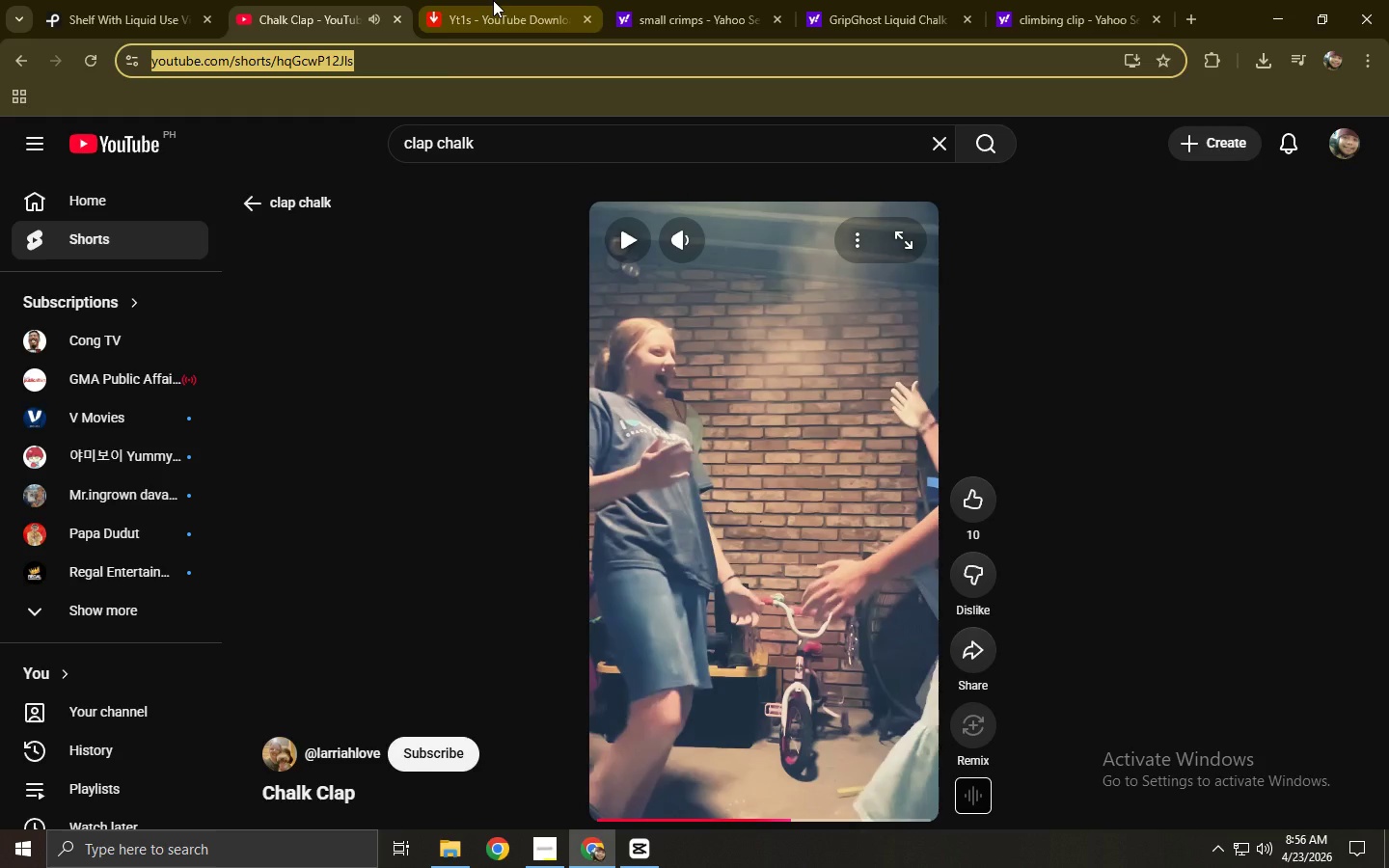 
left_click([493, 0])
 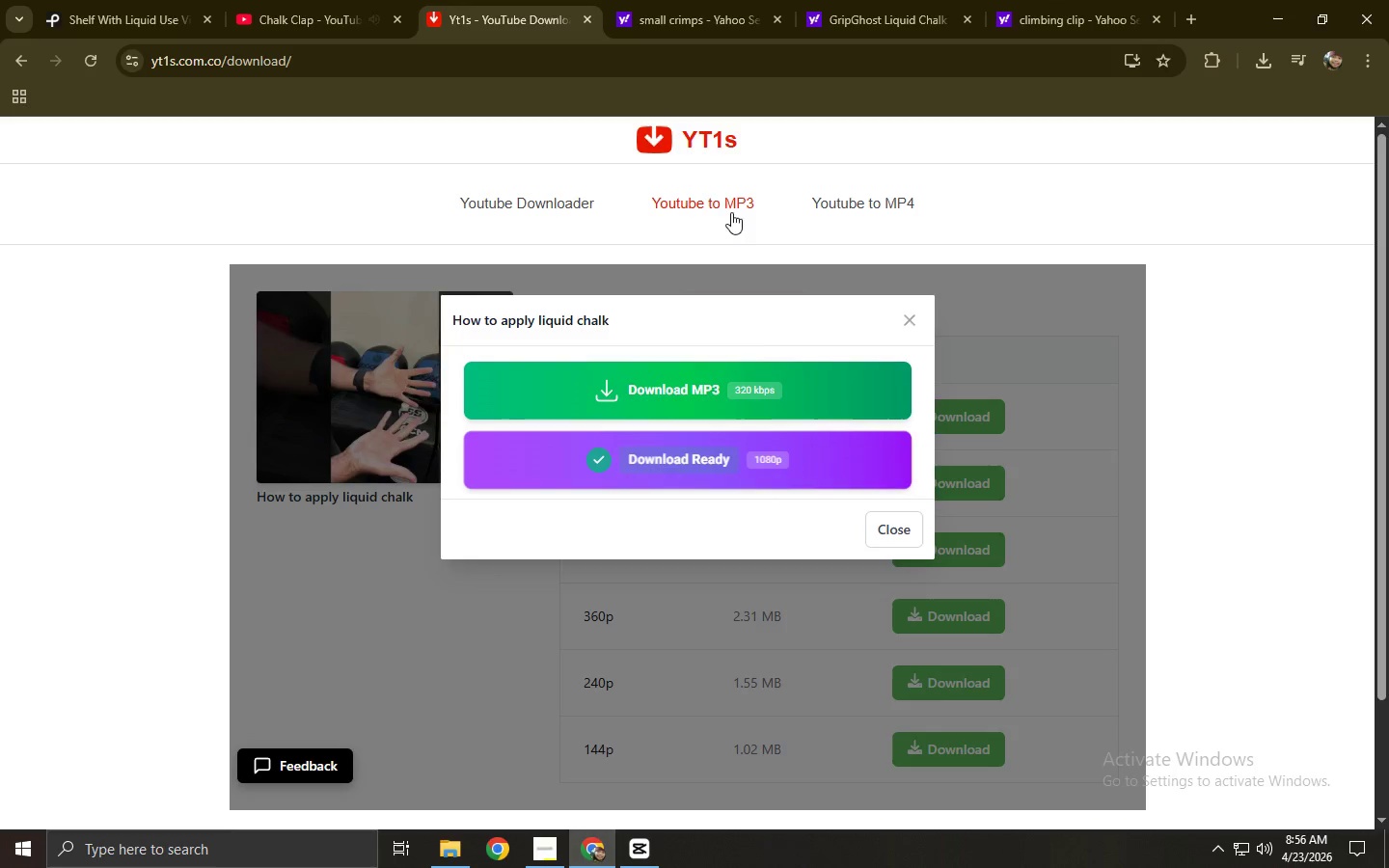 
left_click([526, 194])
 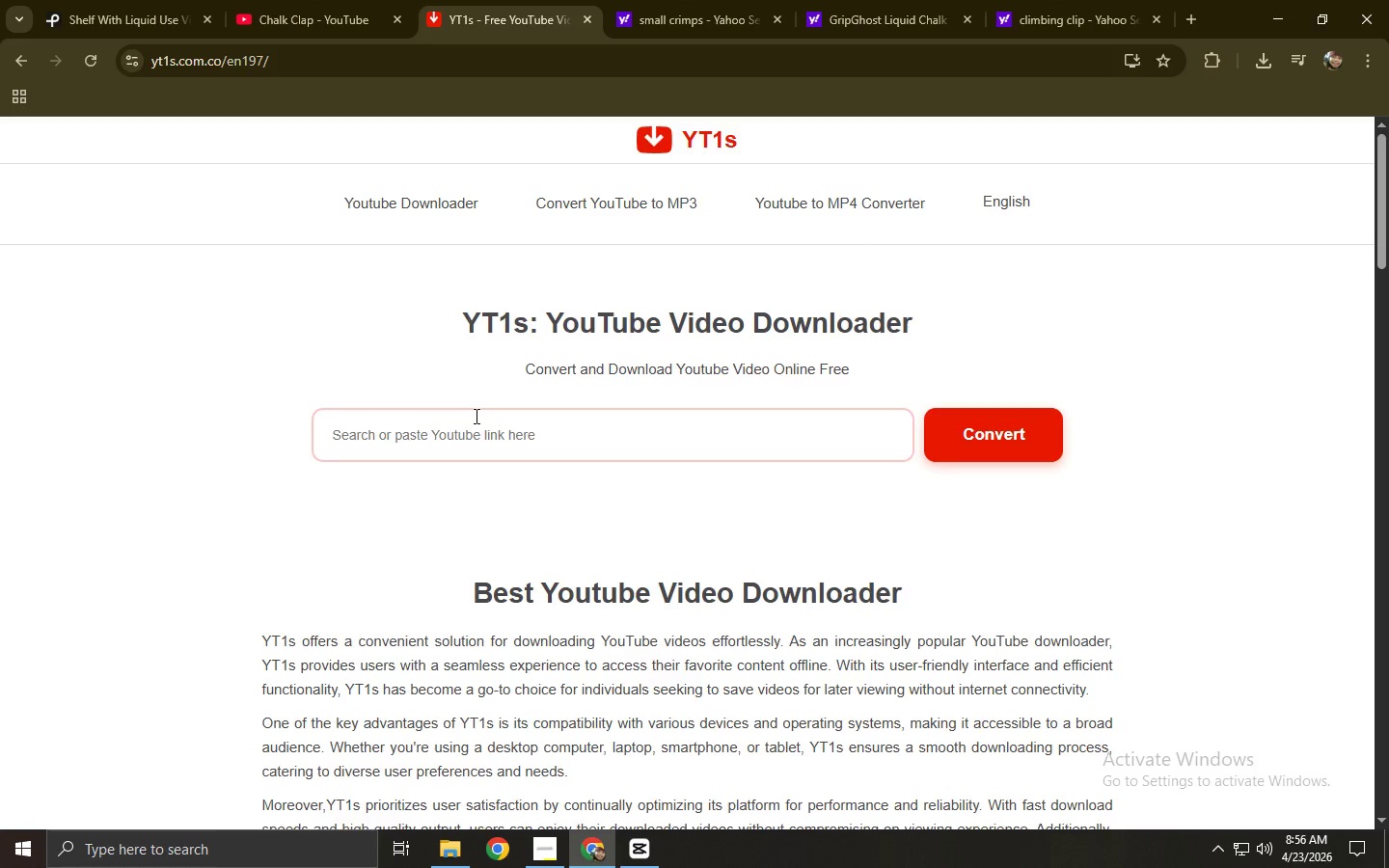 
key(Control+V)
 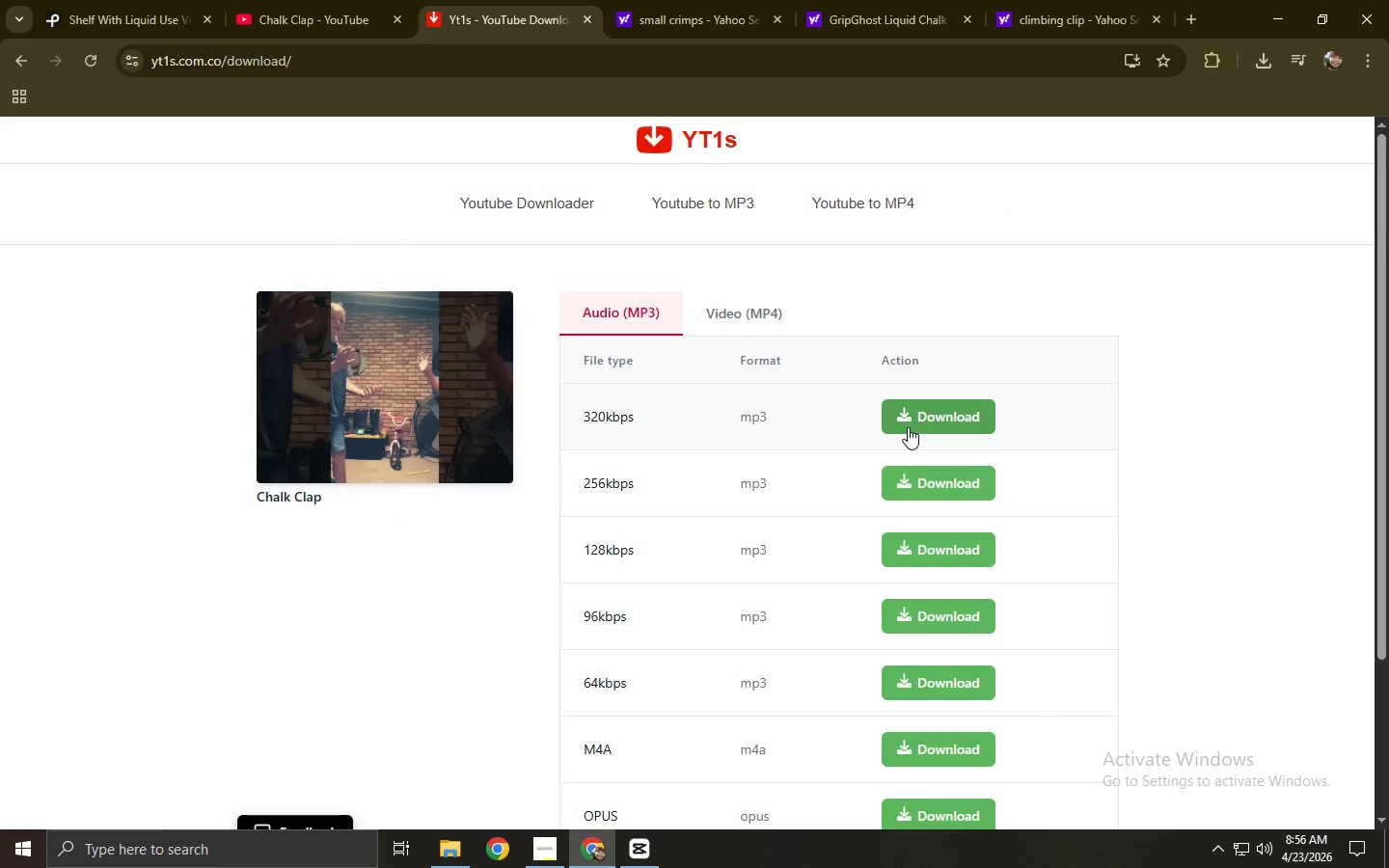 
wait(5.53)
 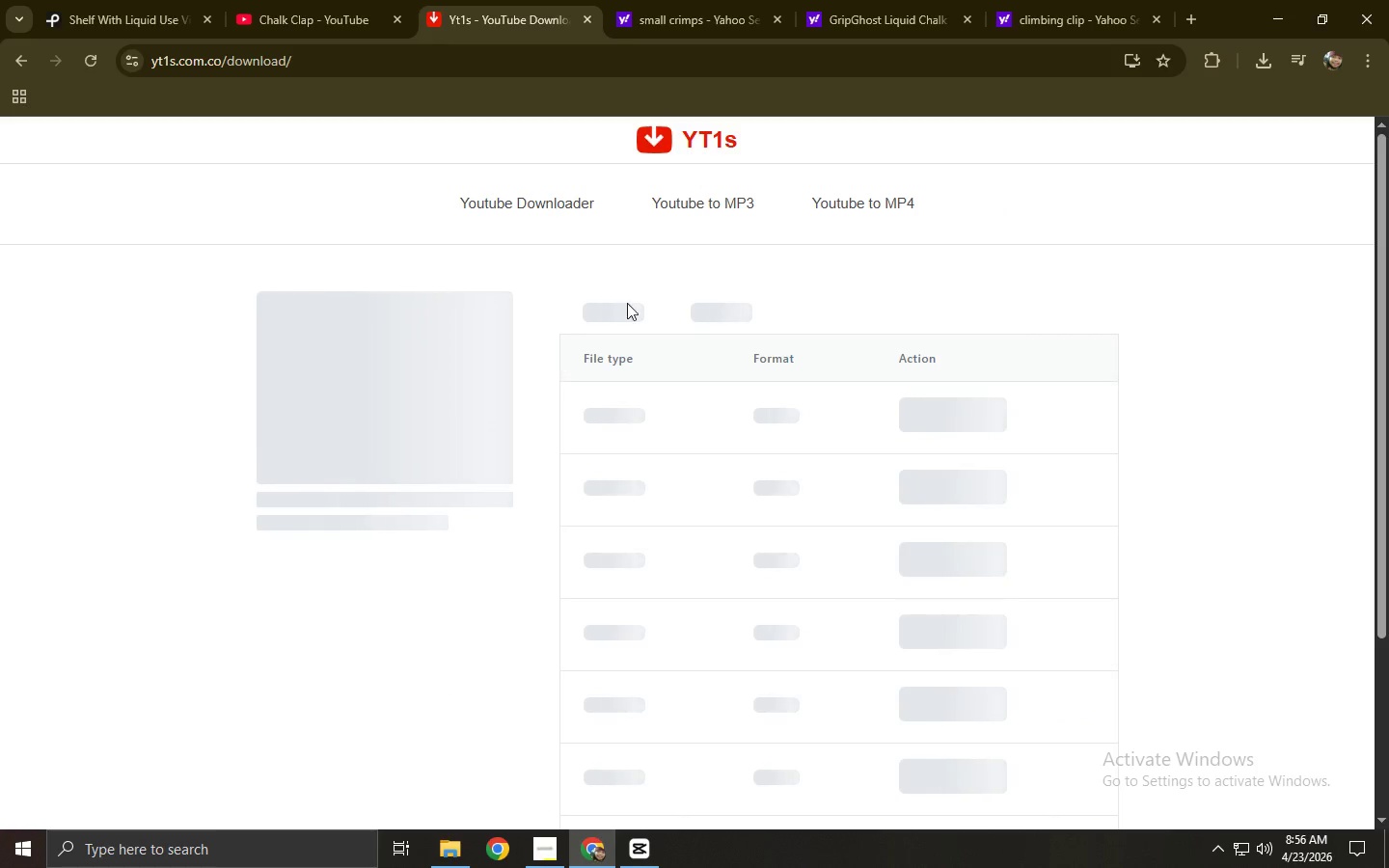 
left_click([939, 418])
 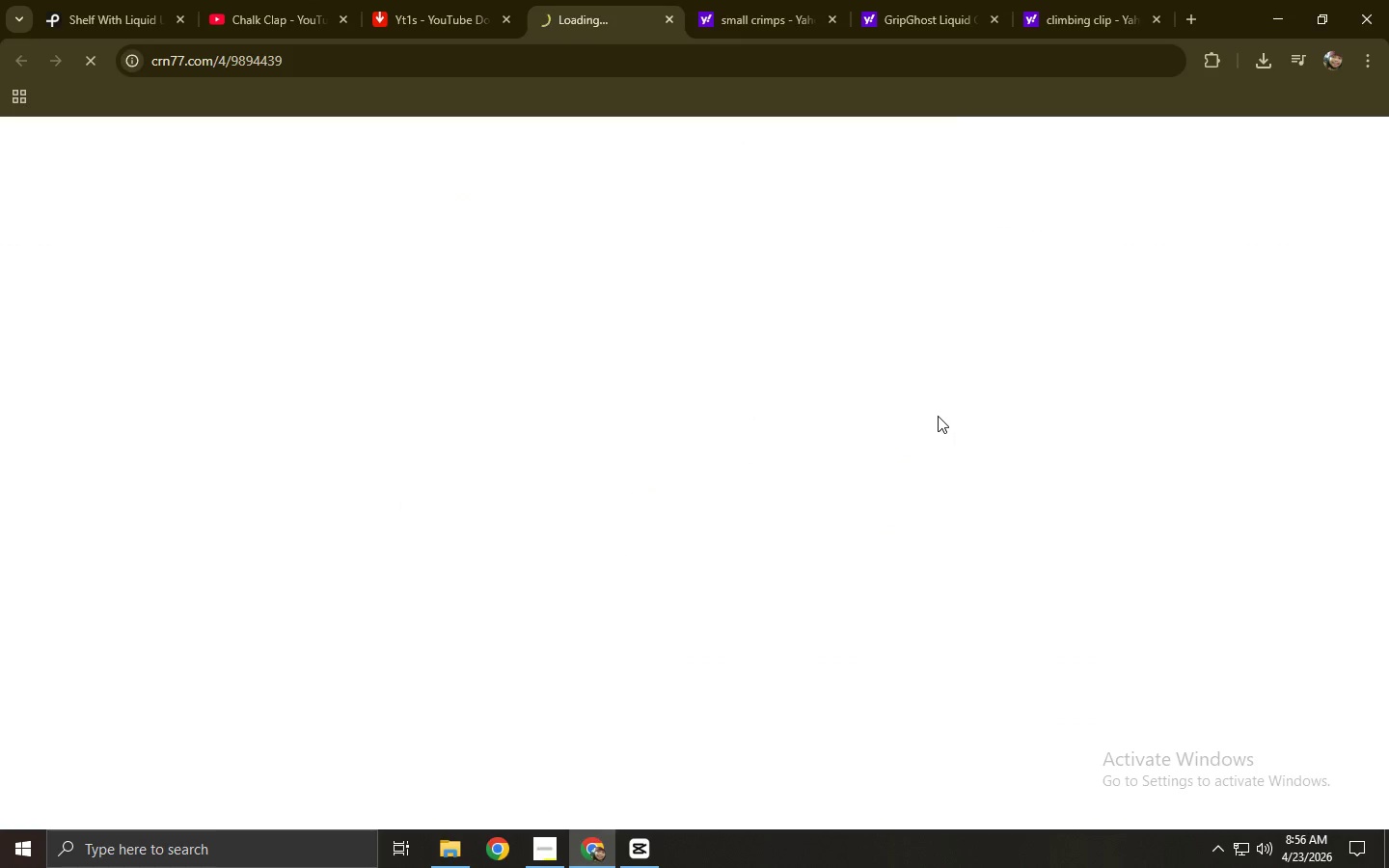 
key(Control+ControlLeft)
 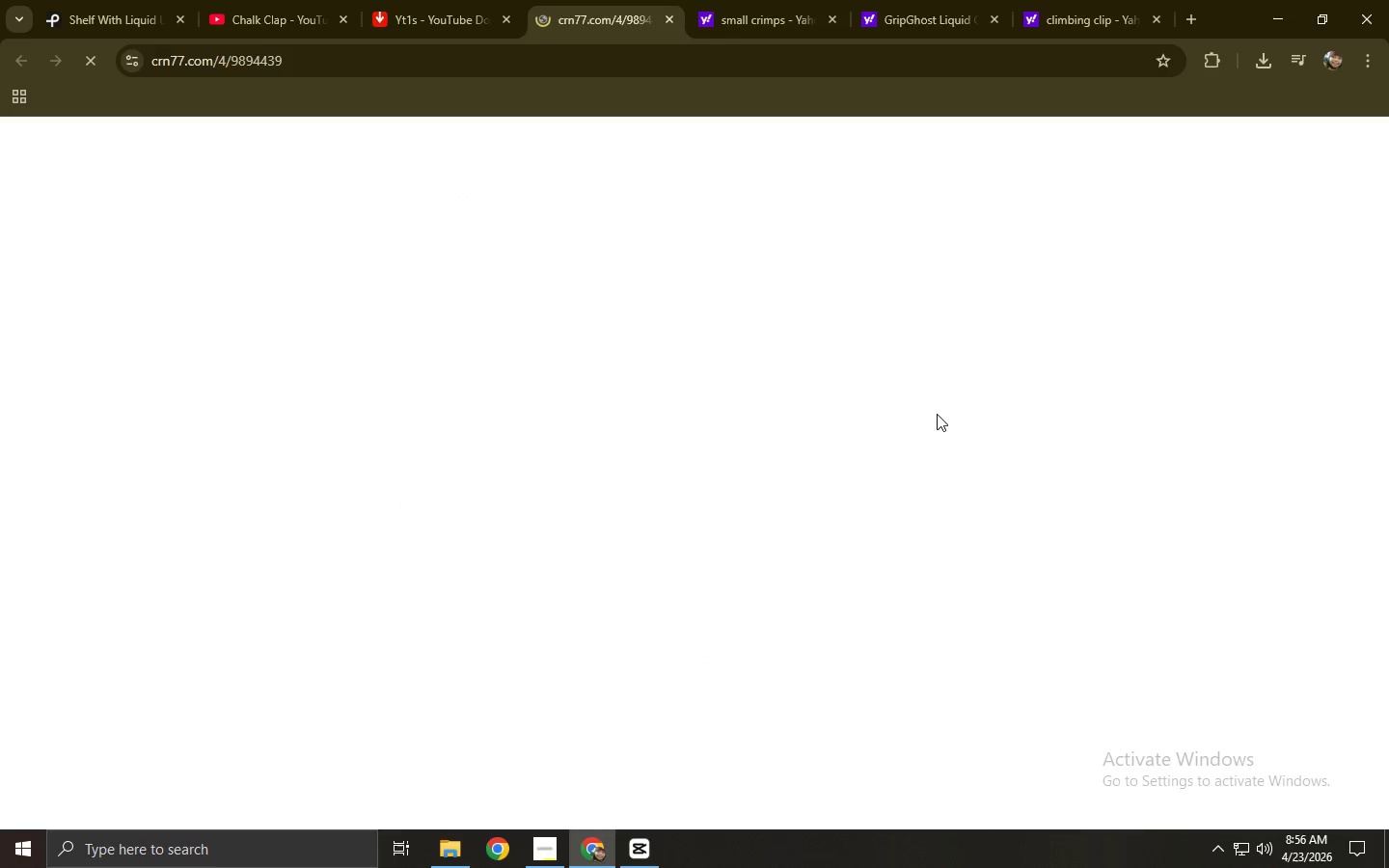 
key(Control+W)
 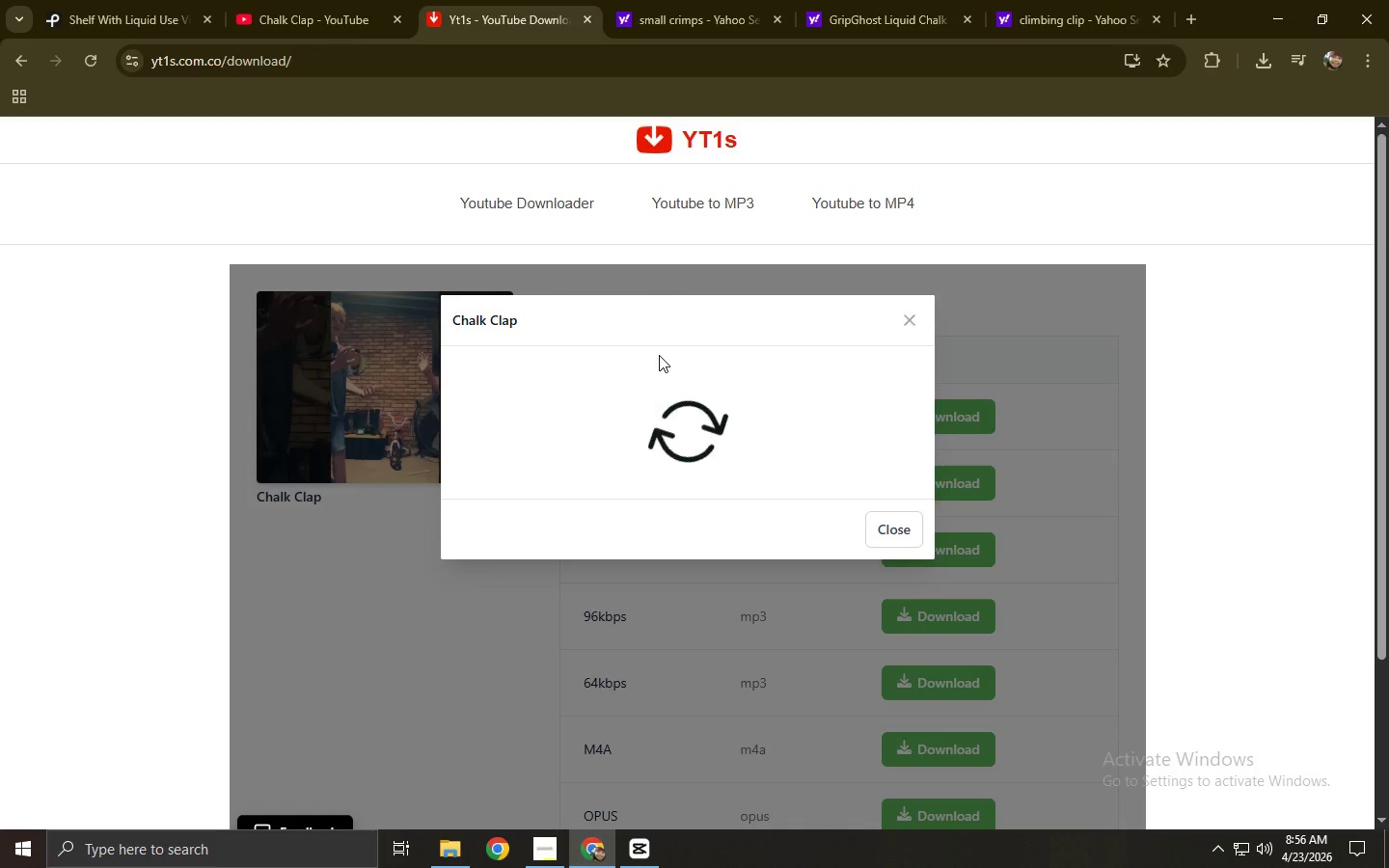 
key(Alt+Tab)
 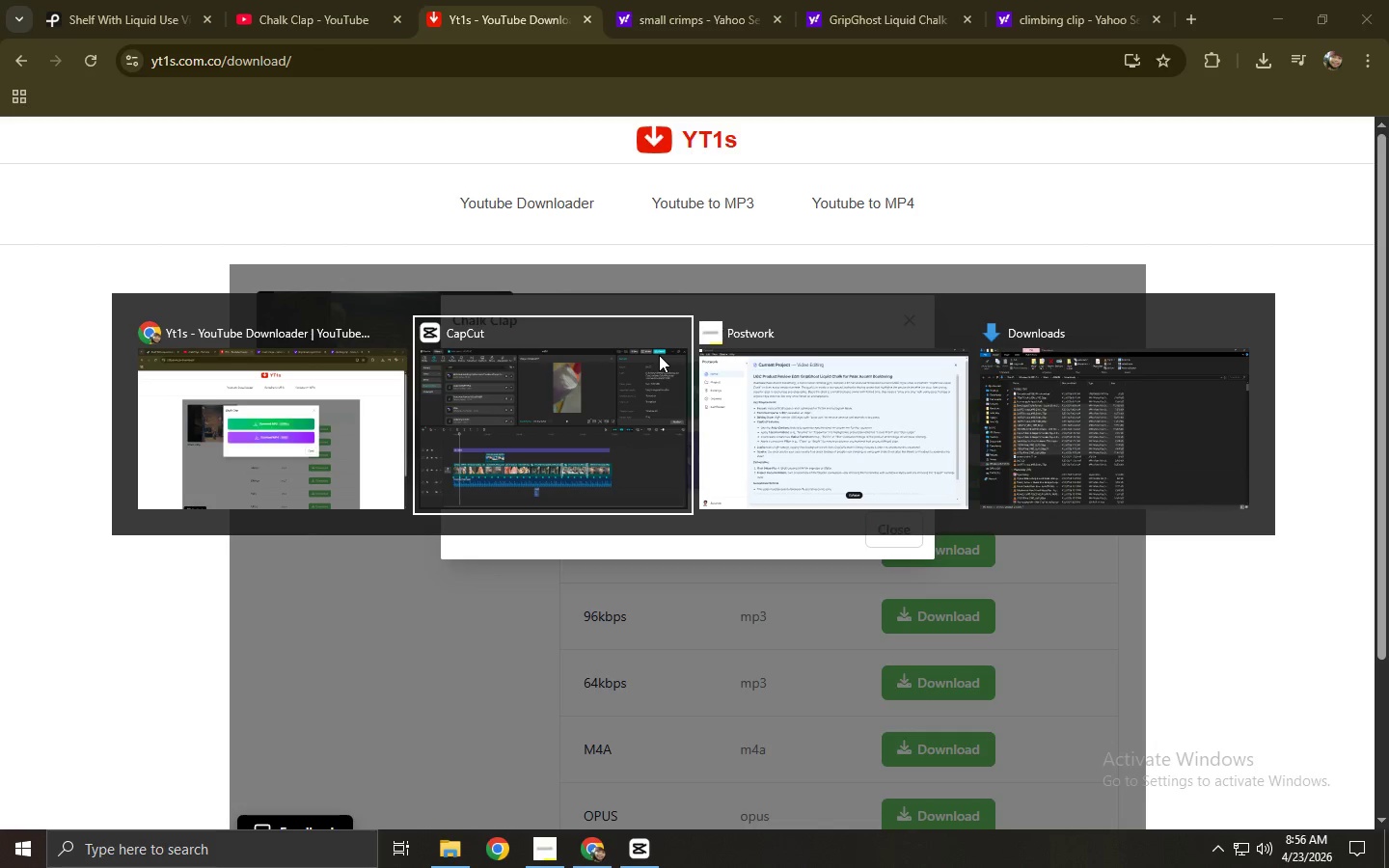 
key(Alt+Tab)